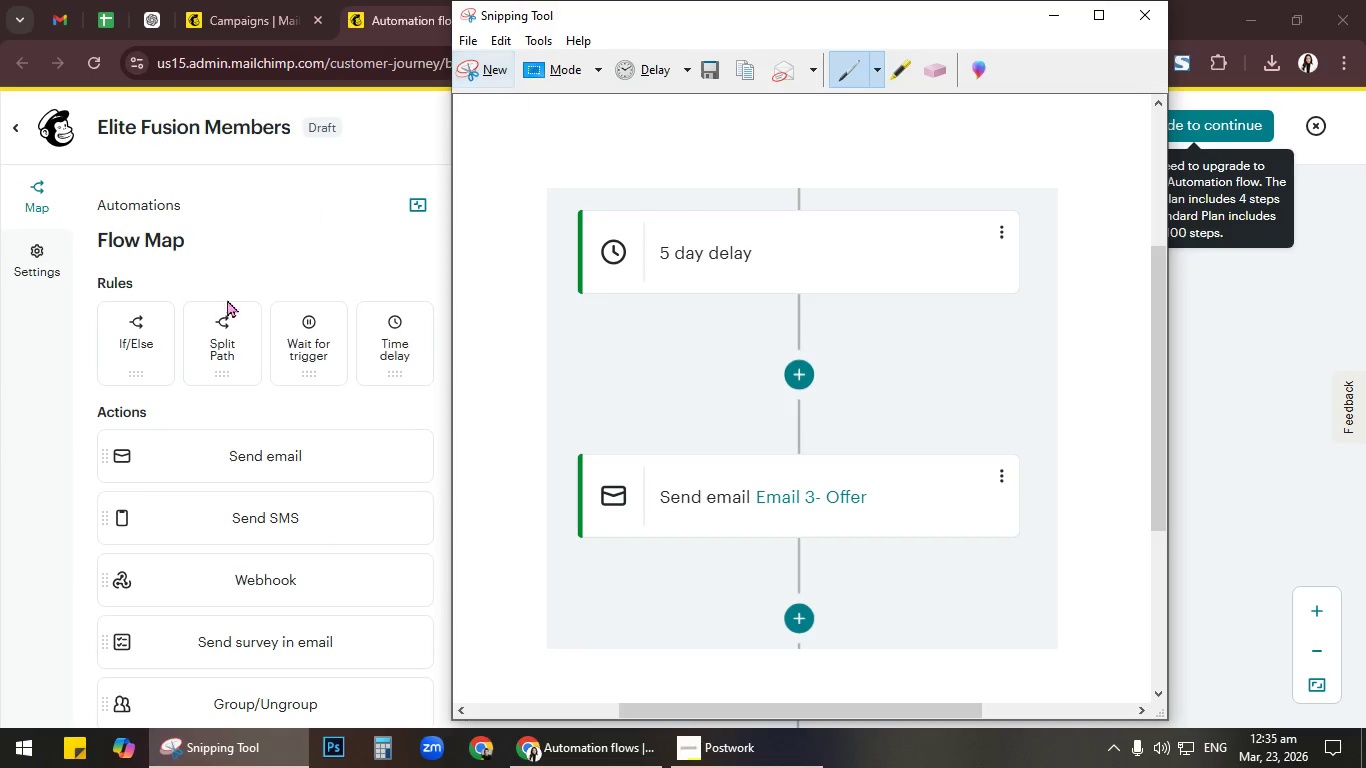 
left_click([322, 216])
 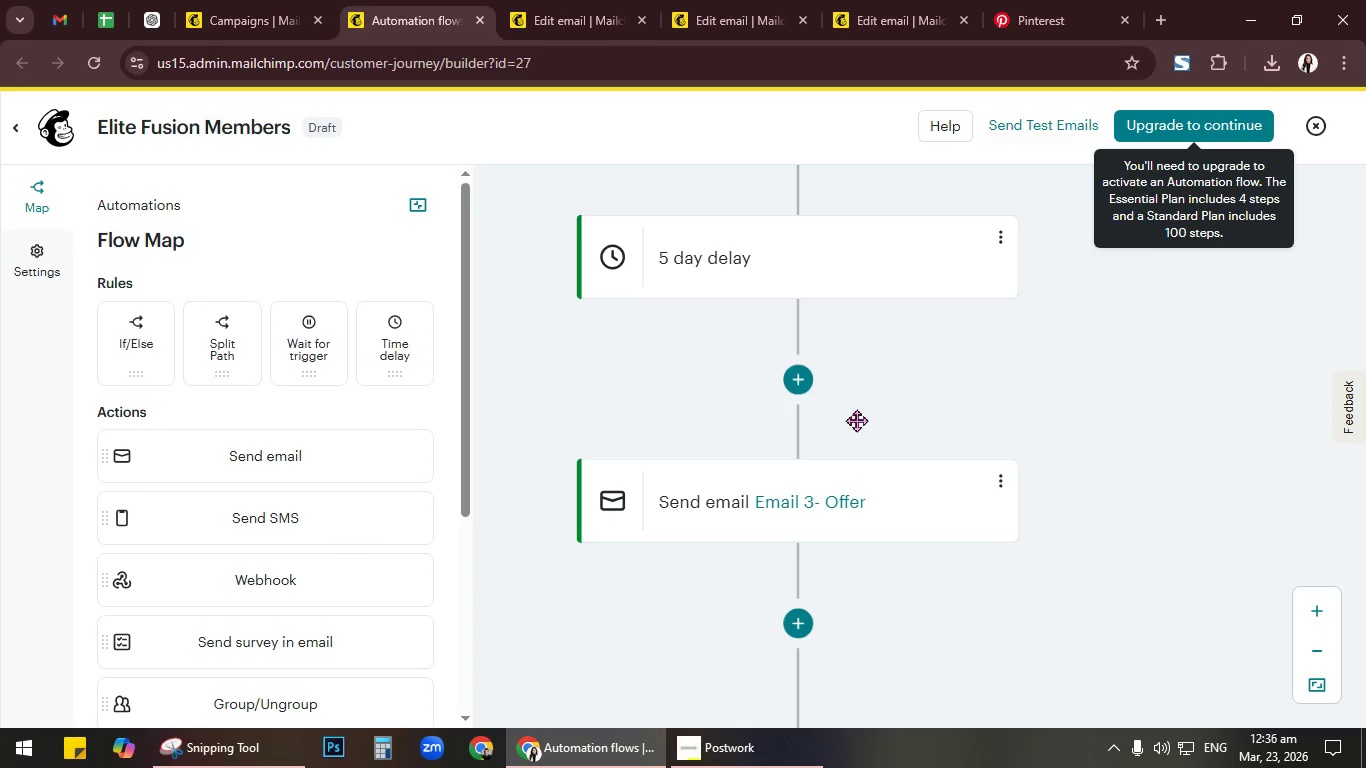 
scroll: coordinate [856, 420], scroll_direction: down, amount: 3.0
 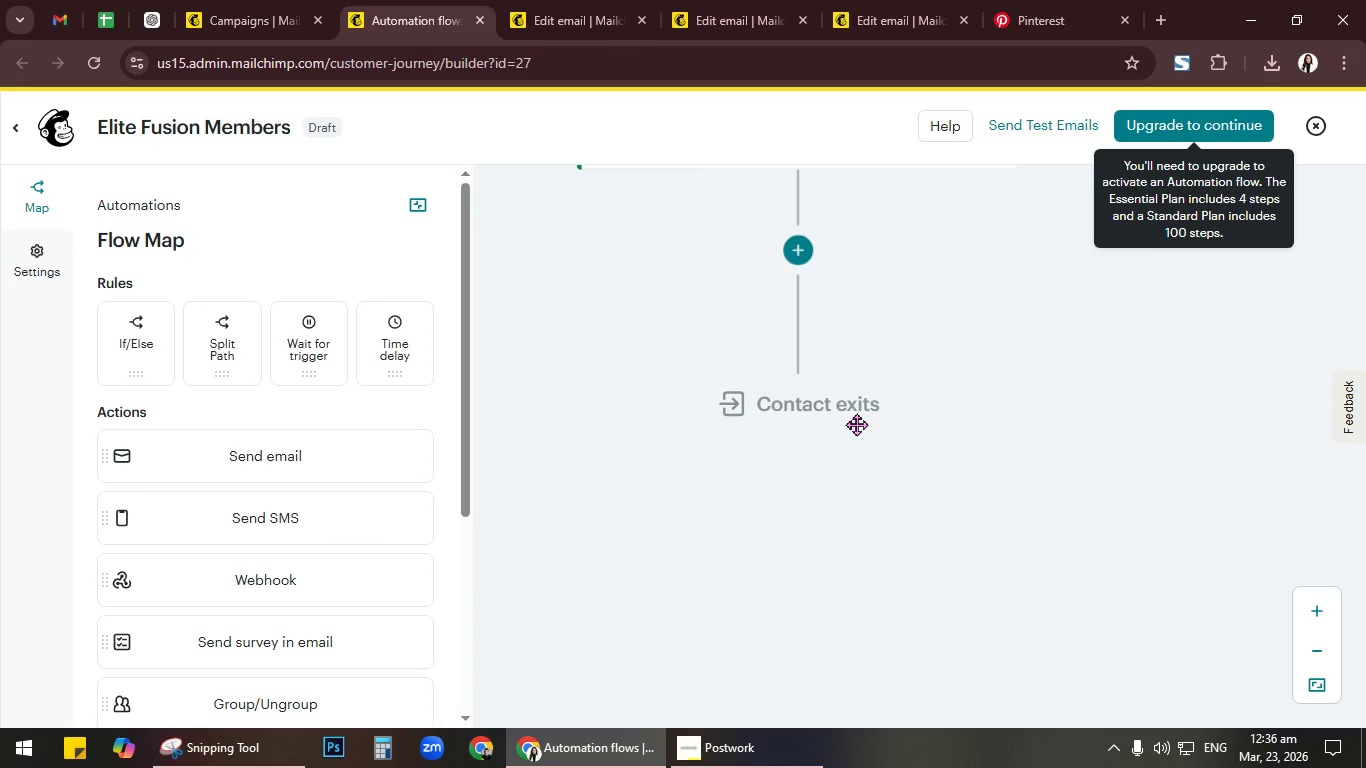 
scroll: coordinate [856, 424], scroll_direction: up, amount: 1.0
 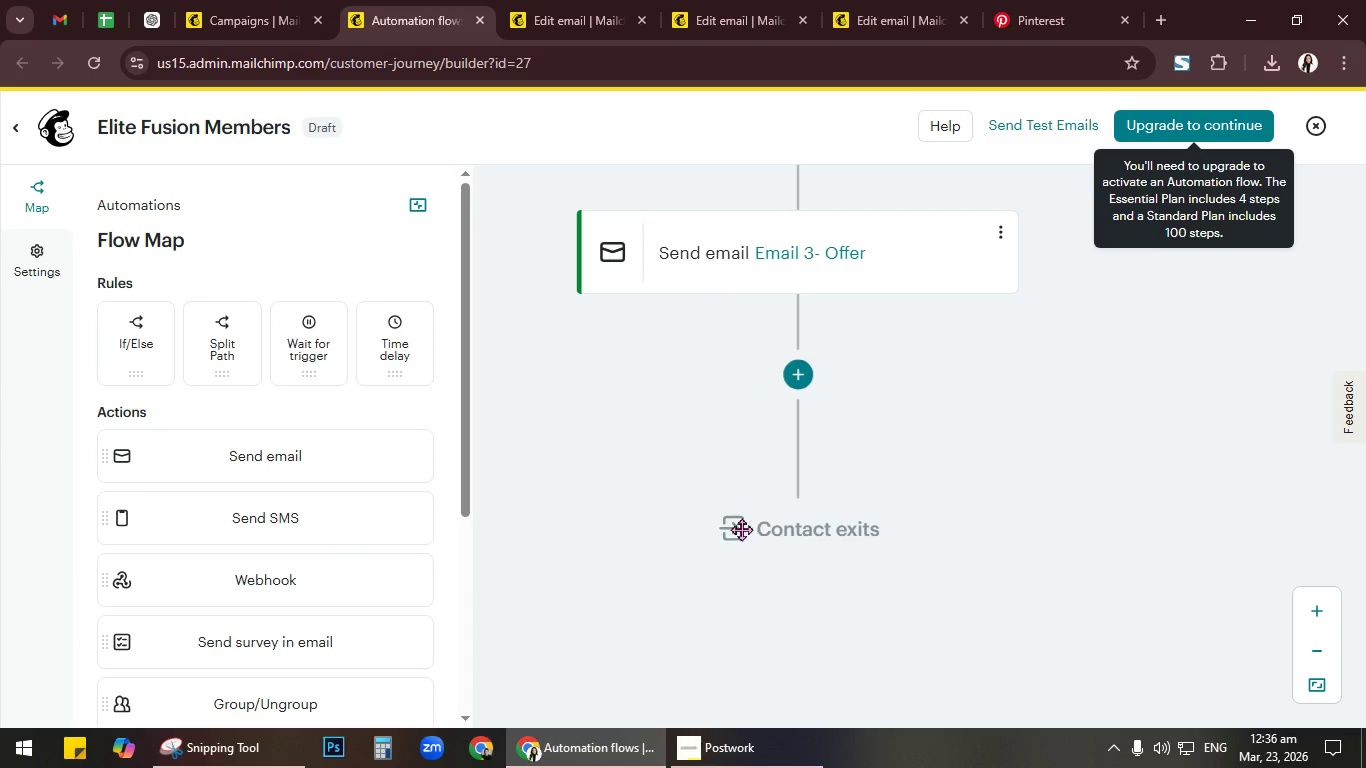 
left_click([739, 528])
 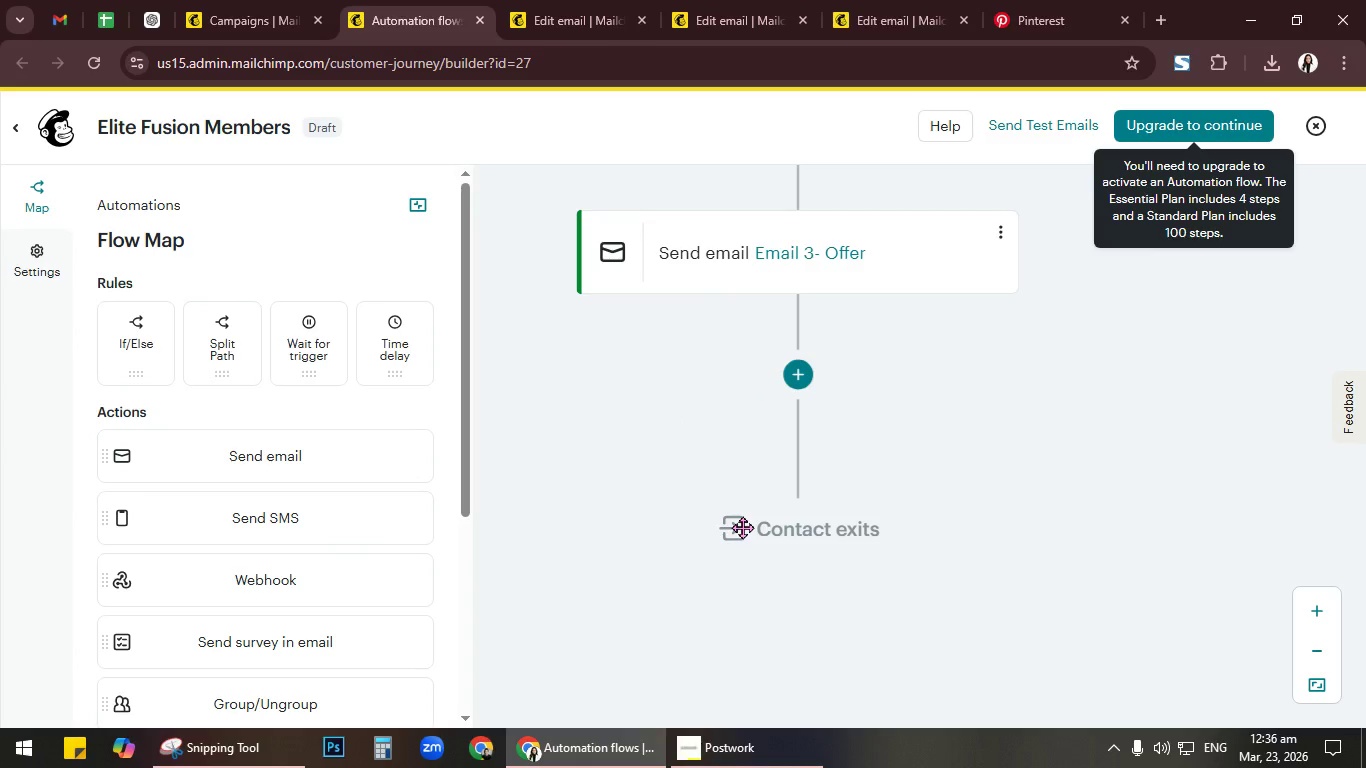 
wait(7.73)
 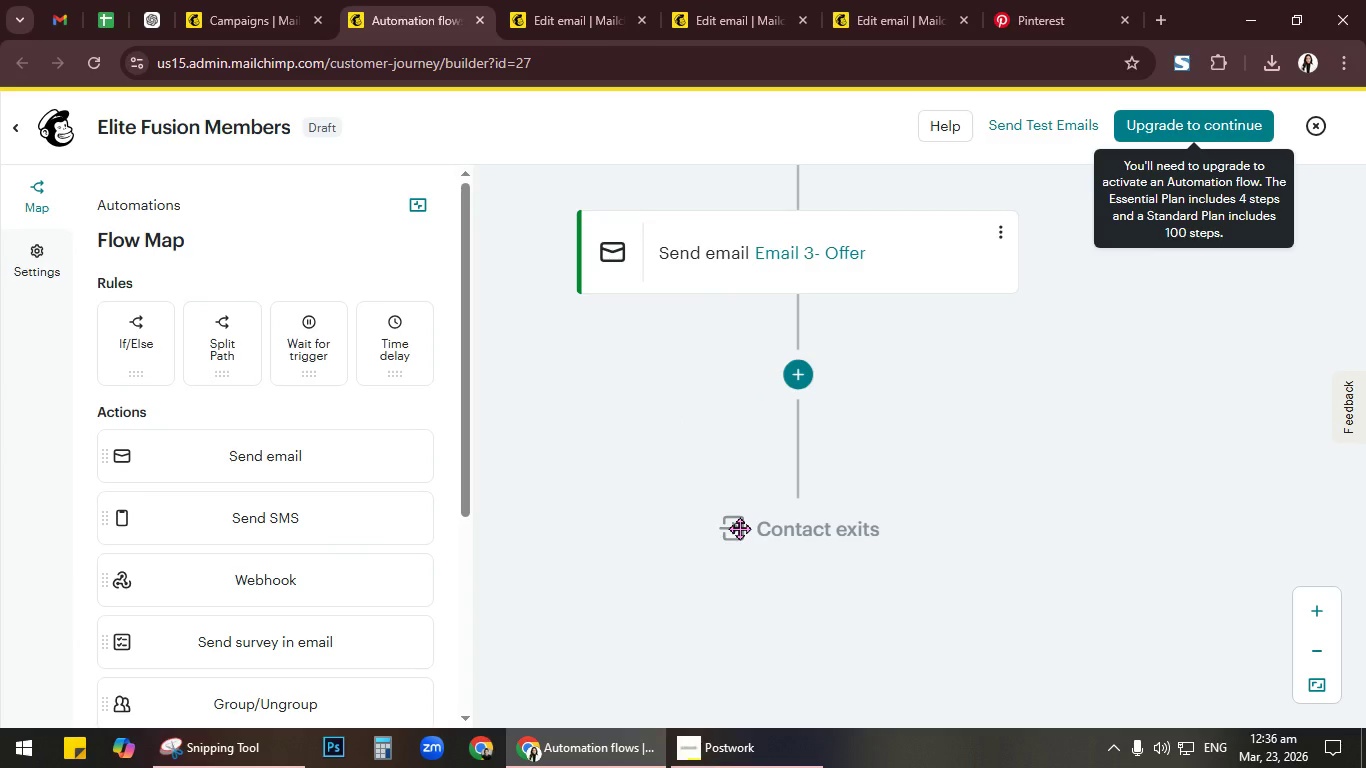 
left_click([266, 758])
 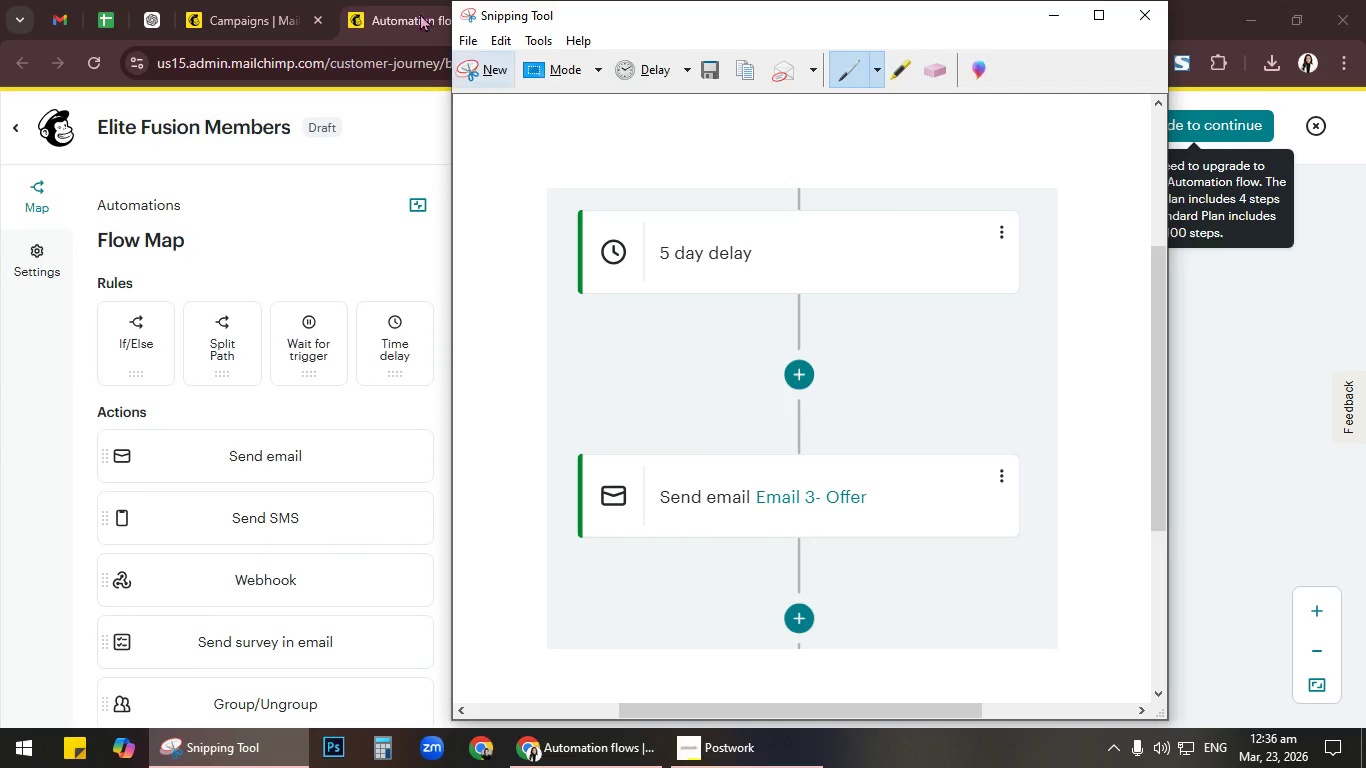 
left_click([498, 68])
 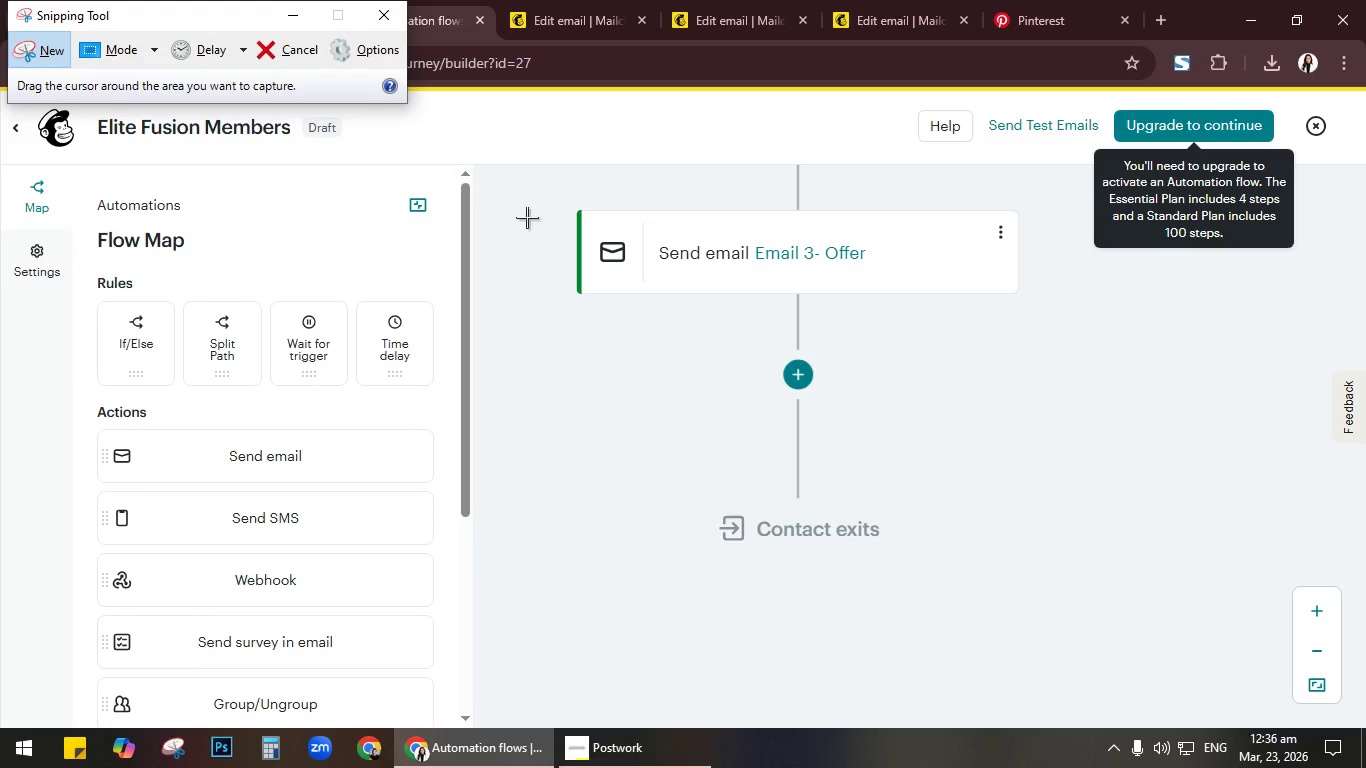 
left_click_drag(start_coordinate=[528, 191], to_coordinate=[1053, 578])
 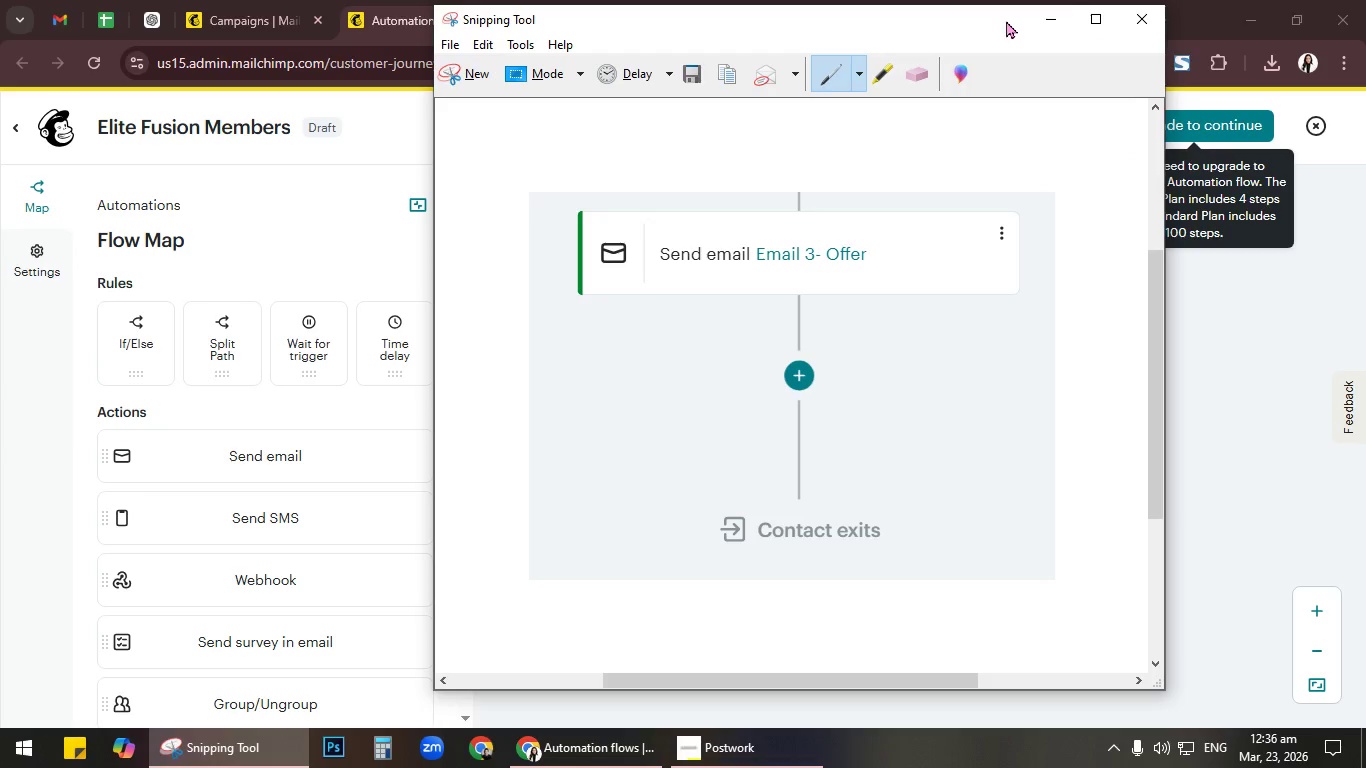 
left_click([1046, 14])
 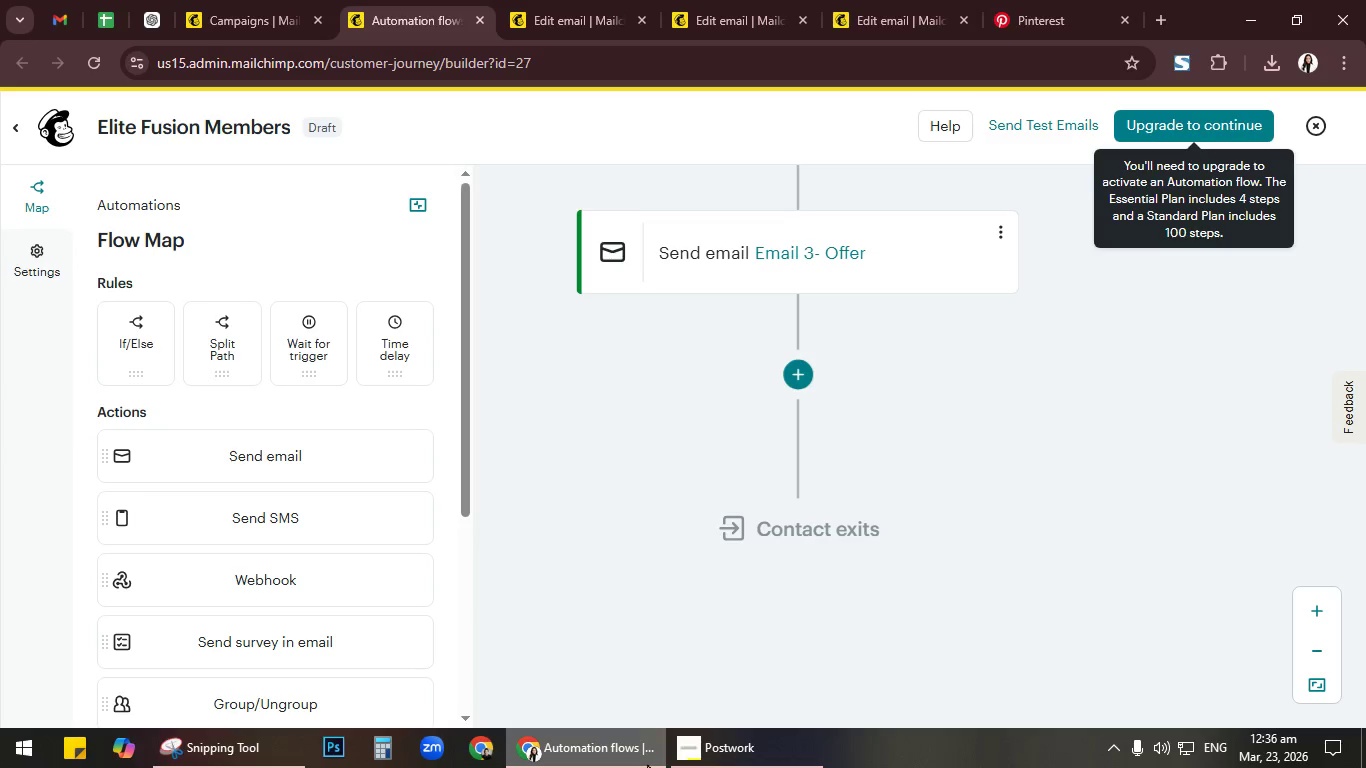 
key(Meta+D)
 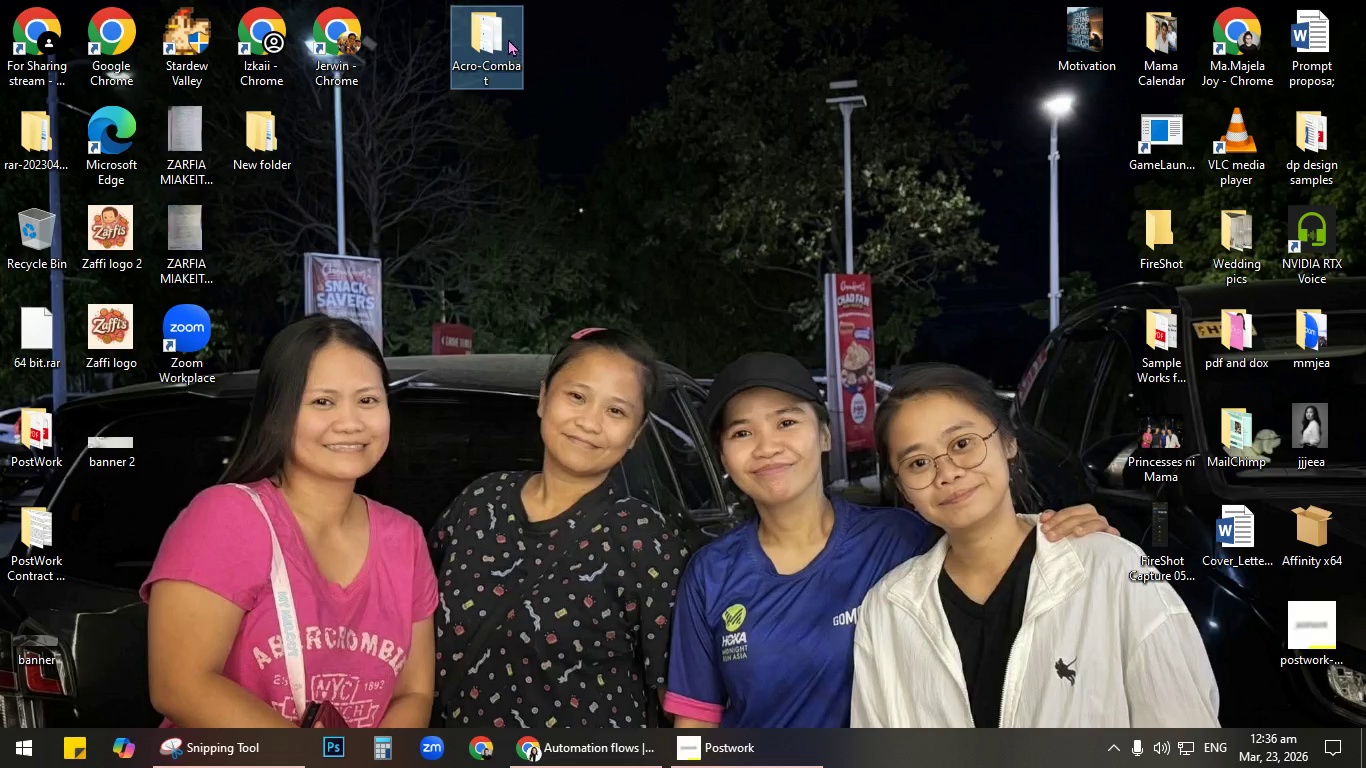 
double_click([508, 38])
 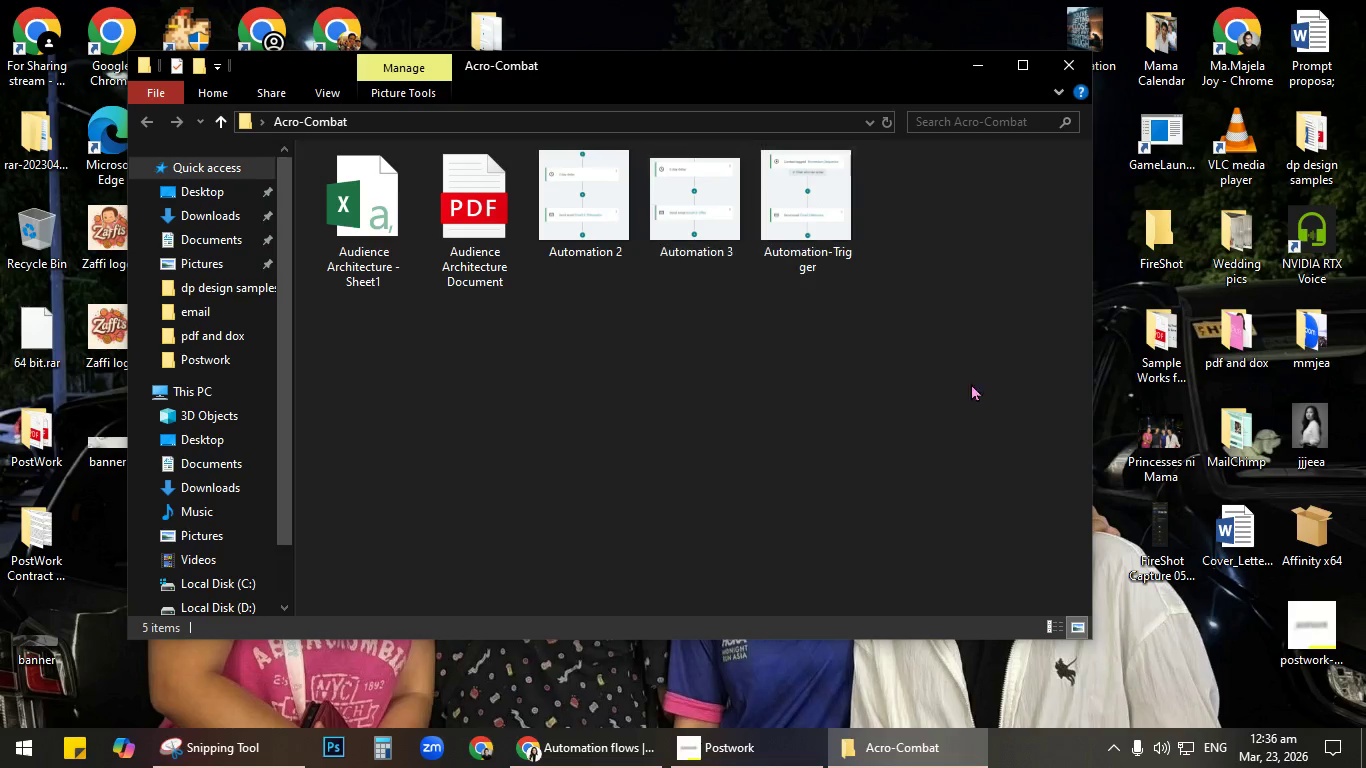 
left_click_drag(start_coordinate=[958, 330], to_coordinate=[577, 192])
 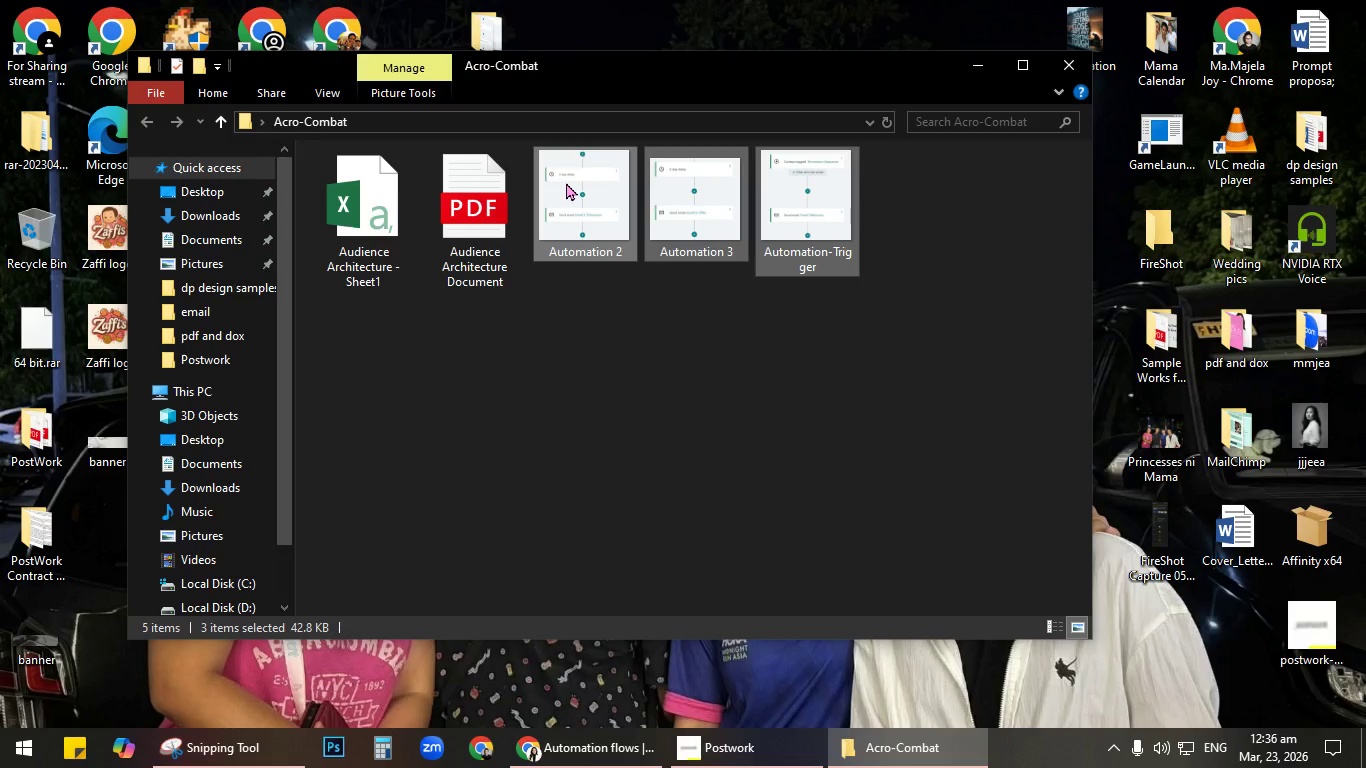 
key(Delete)
 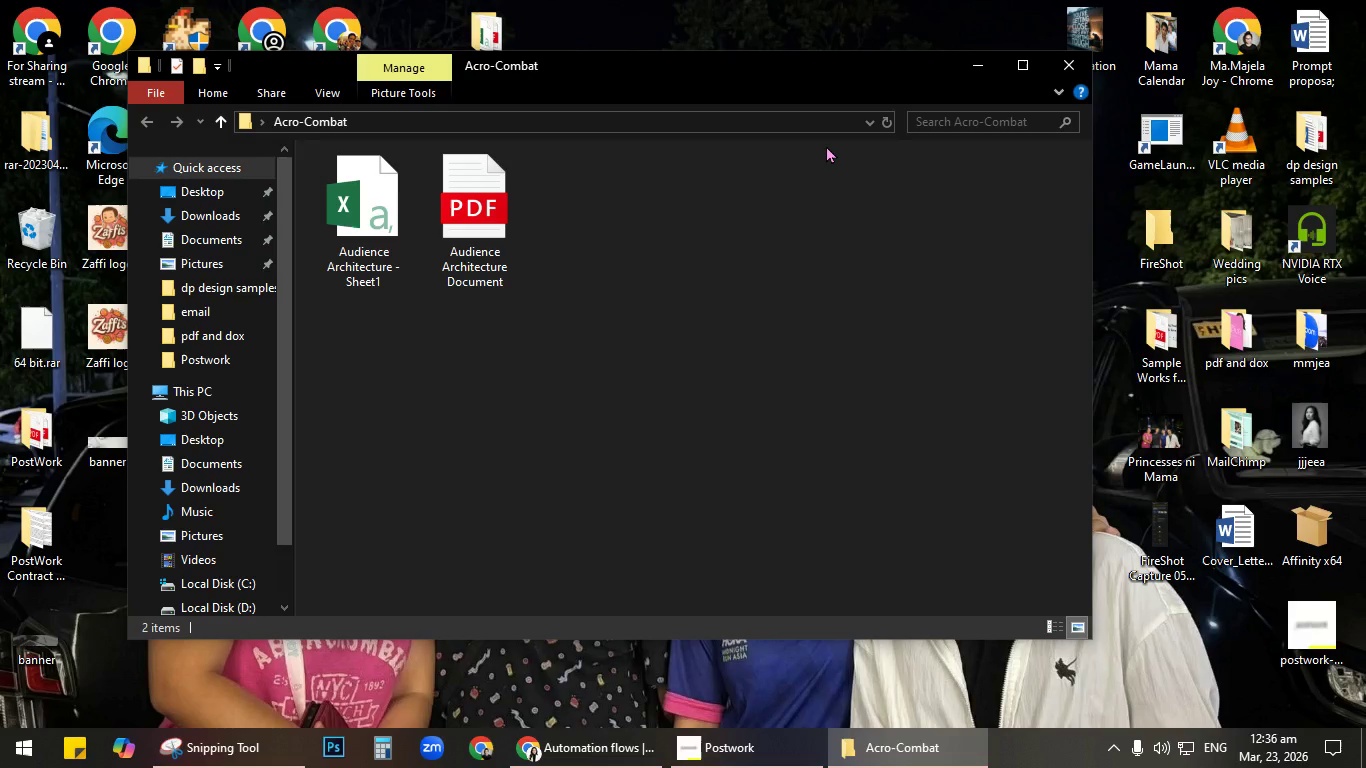 
key(Meta+D)
 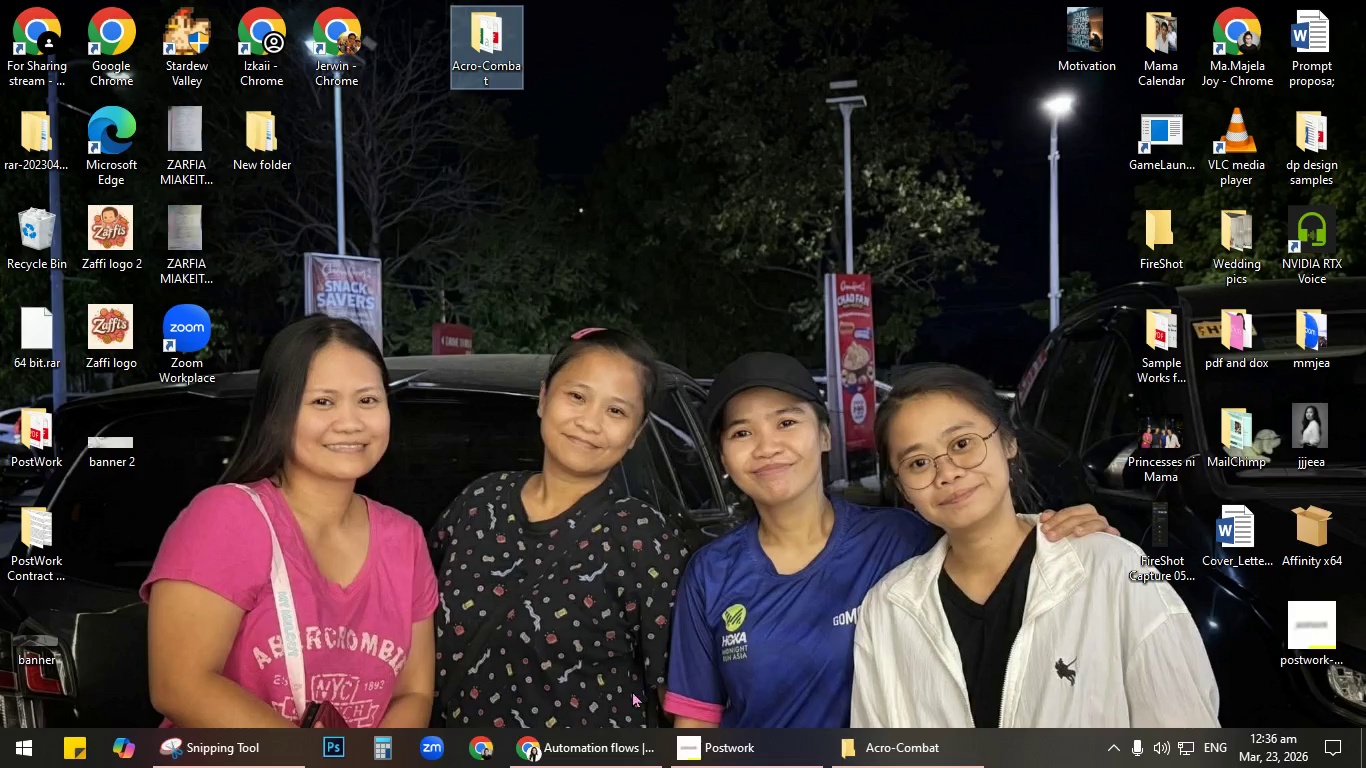 
left_click([600, 740])
 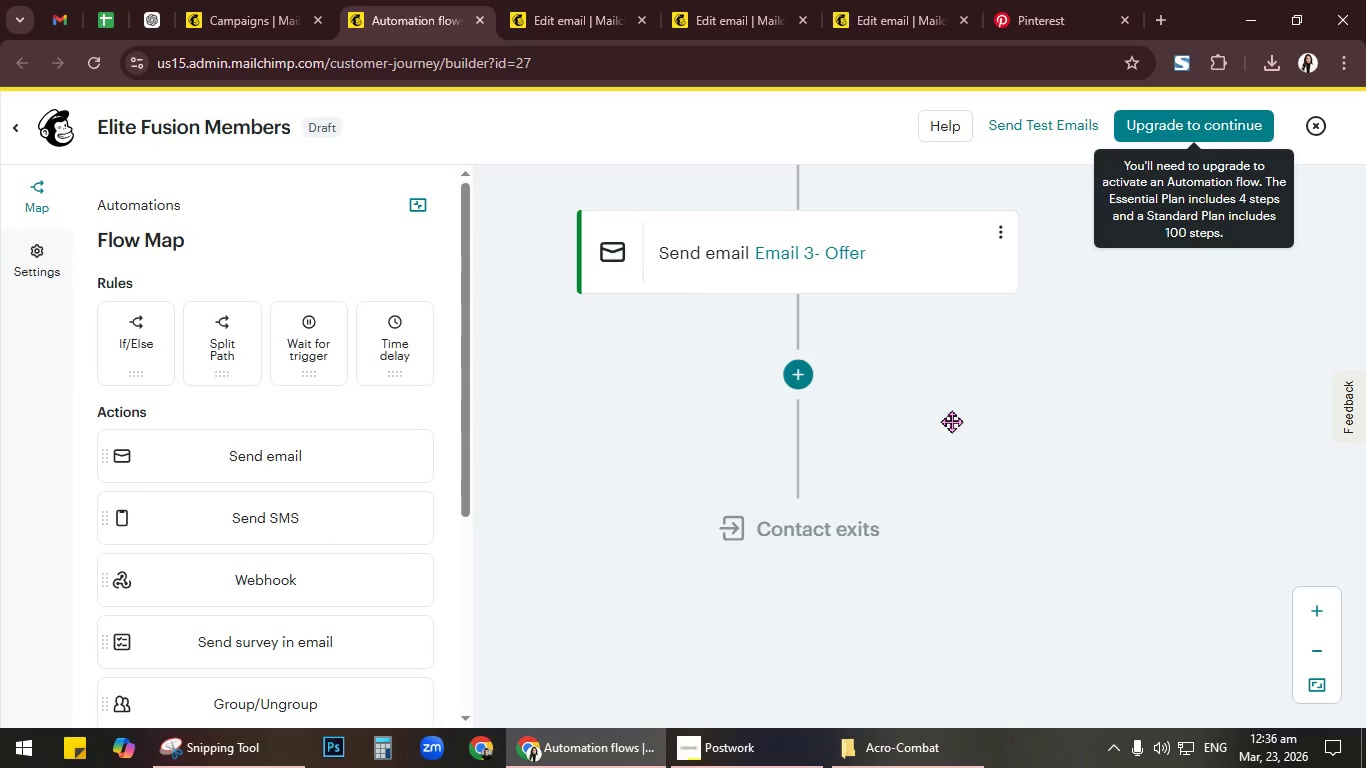 
scroll: coordinate [950, 415], scroll_direction: up, amount: 12.0
 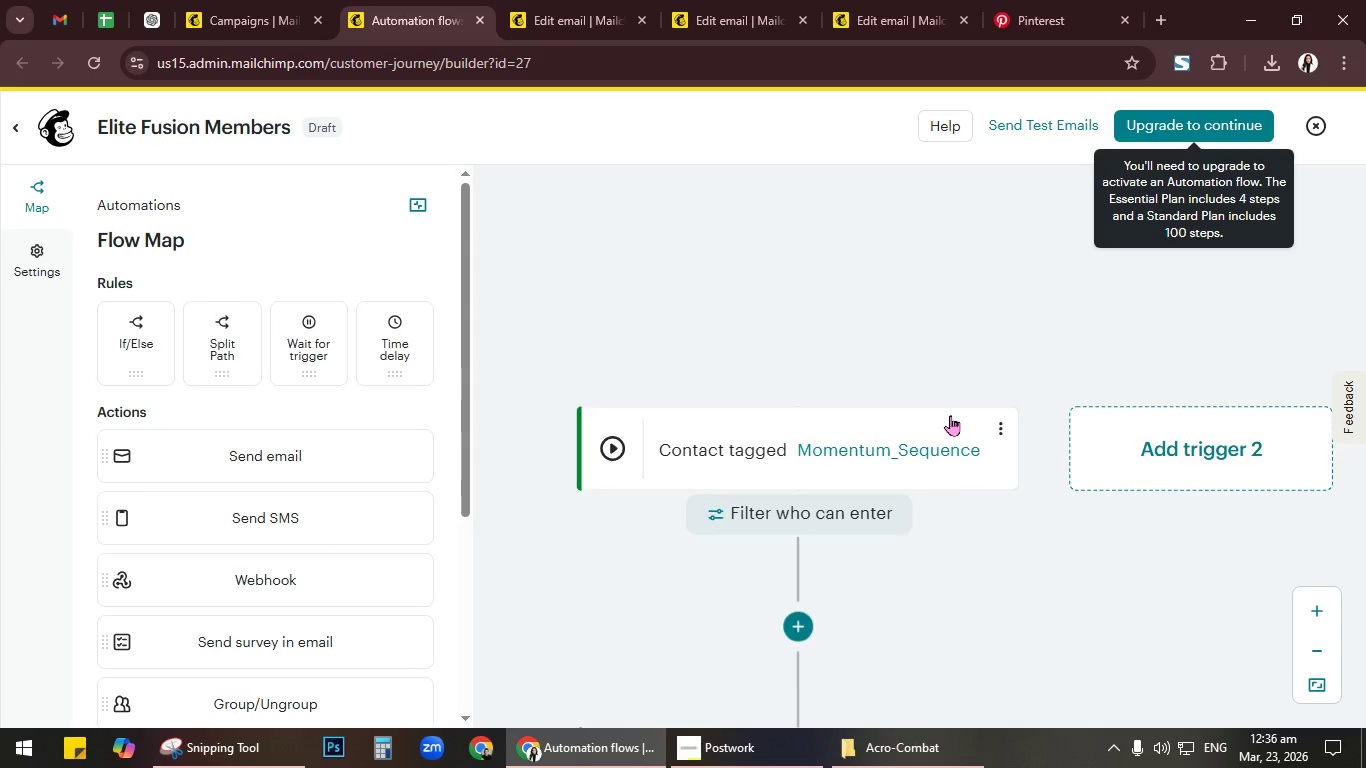 
scroll: coordinate [950, 415], scroll_direction: down, amount: 2.0
 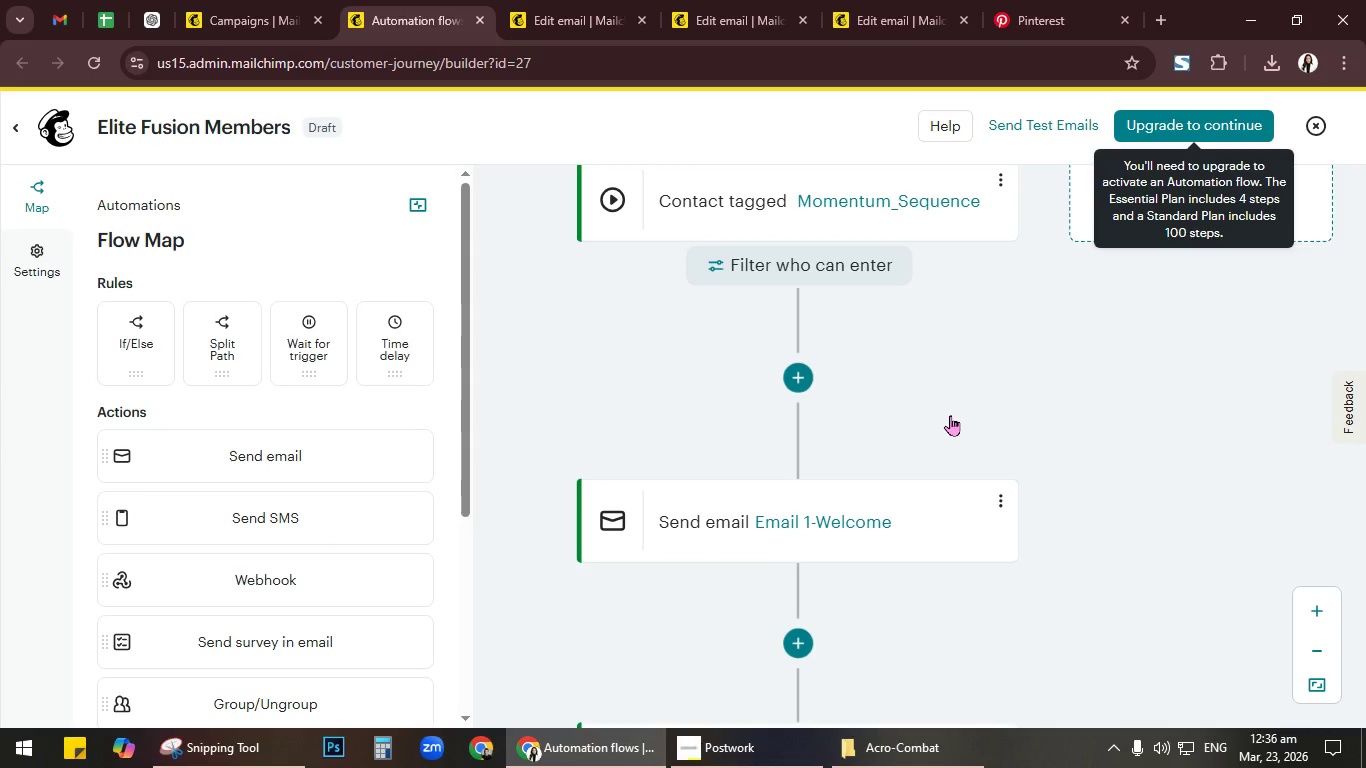 
scroll: coordinate [950, 414], scroll_direction: none, amount: 0.0
 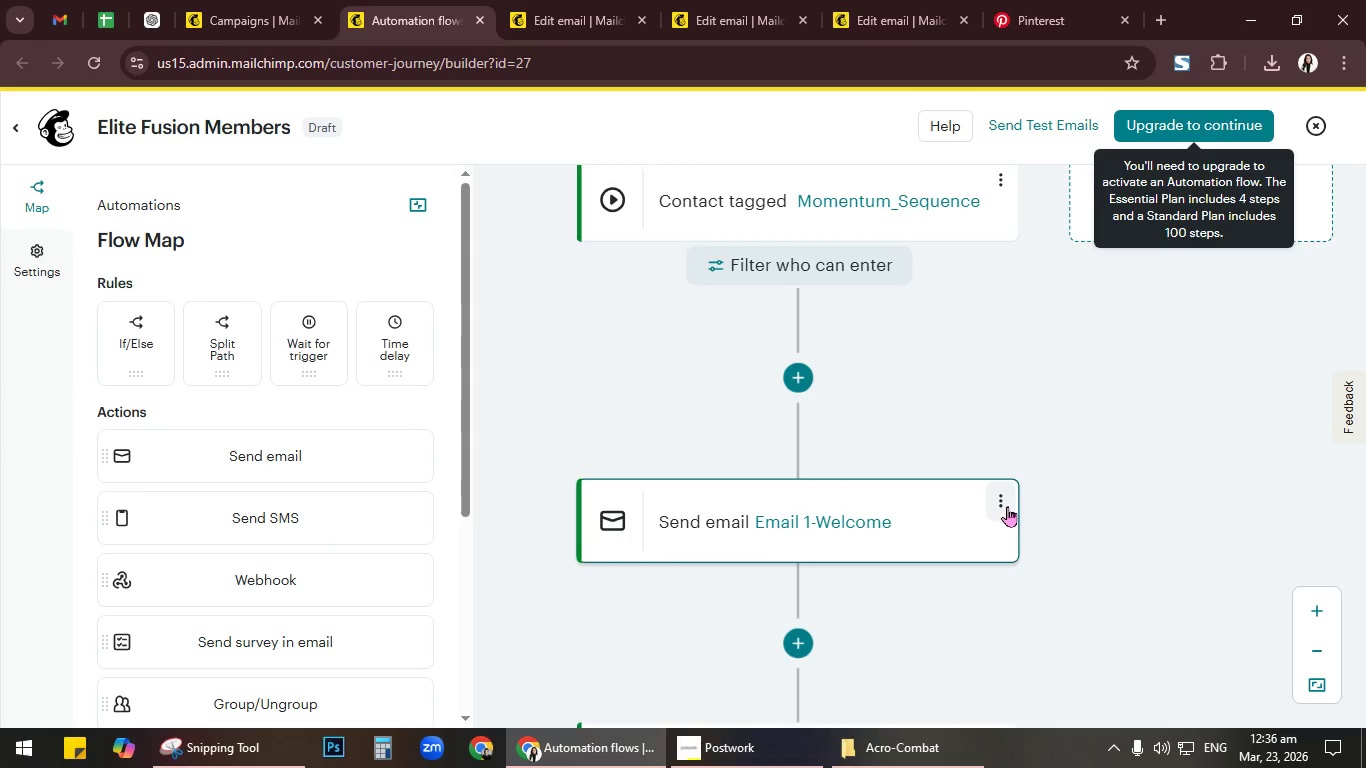 
left_click([1007, 501])
 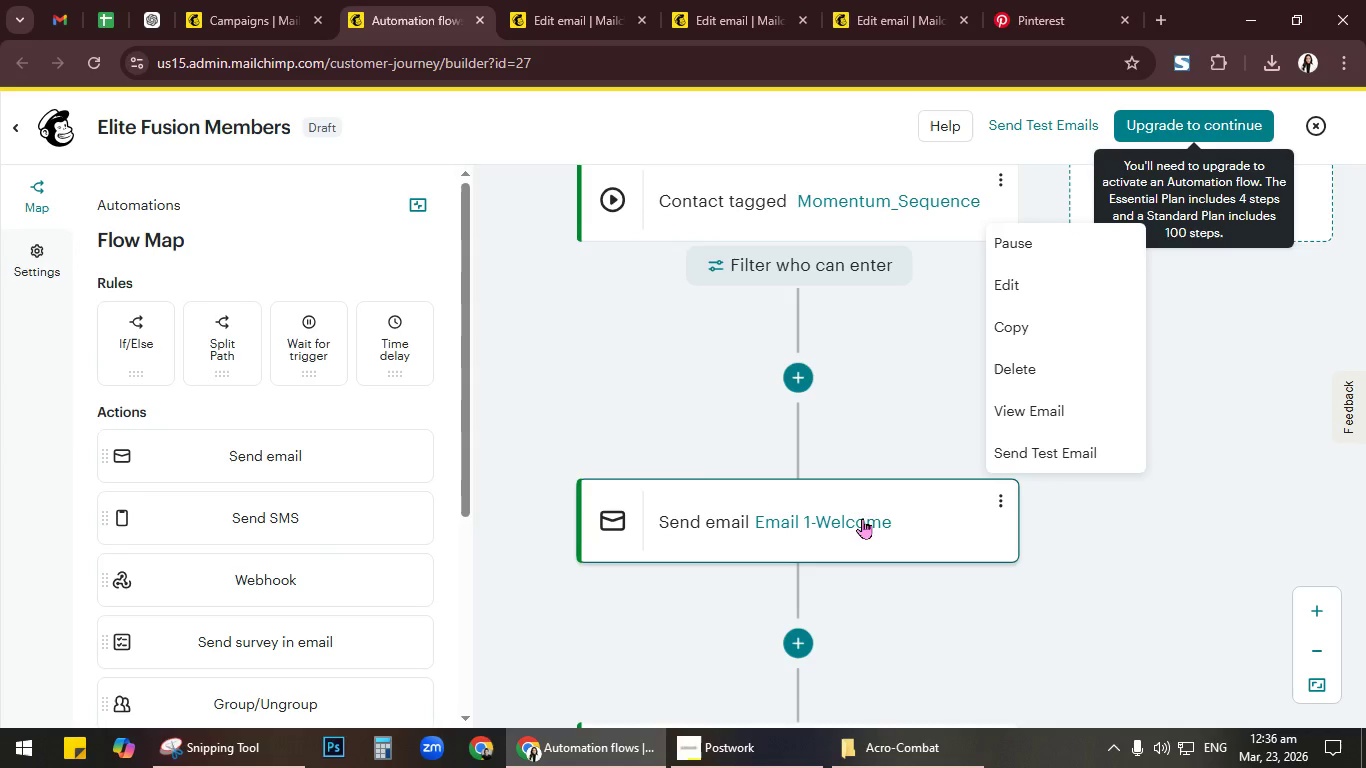 
left_click([1140, 579])
 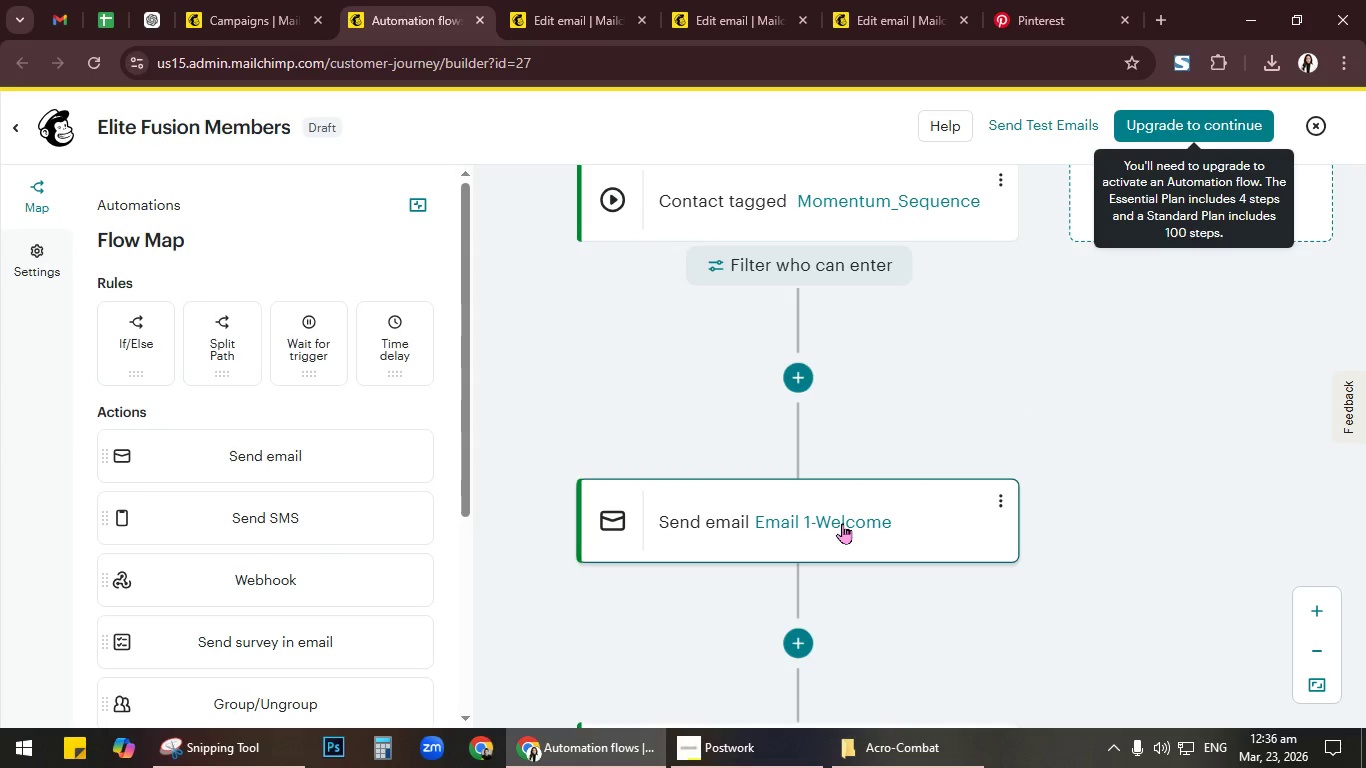 
left_click([842, 523])
 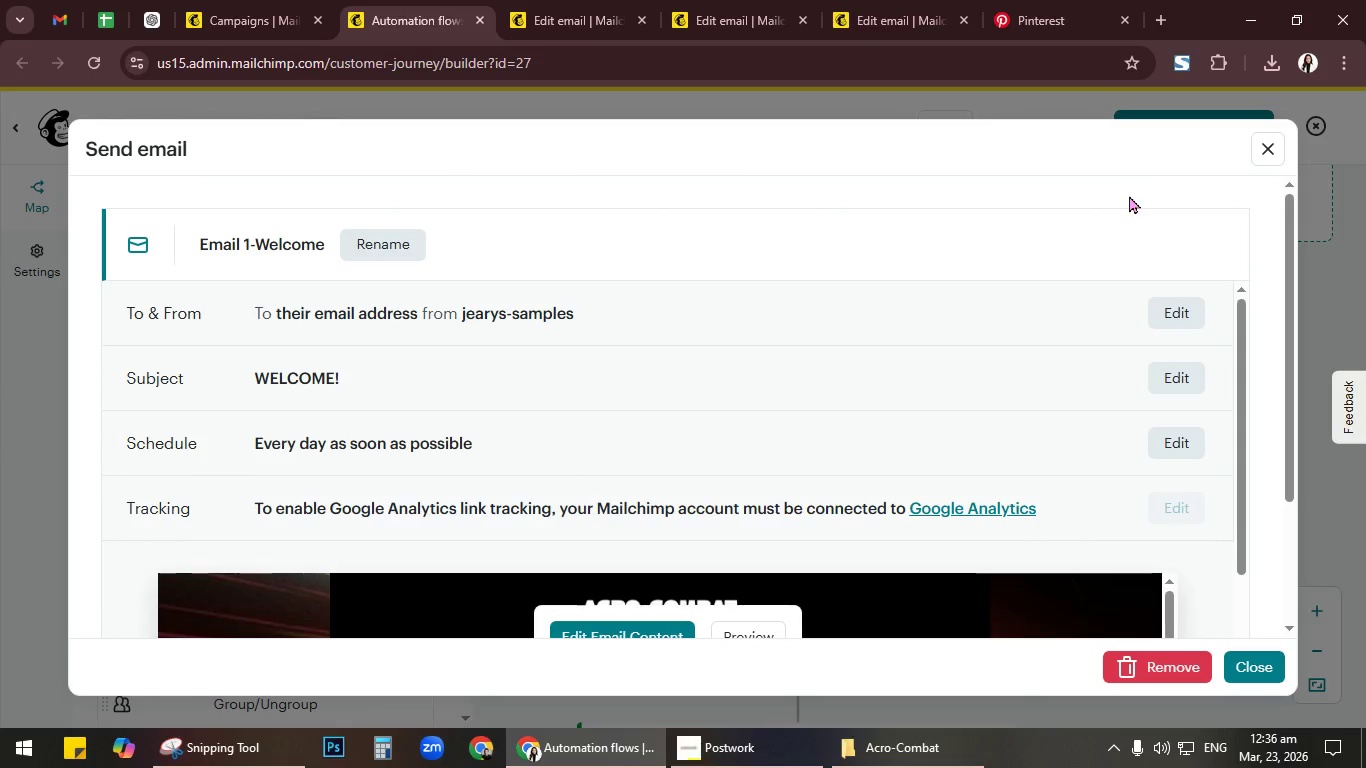 
wait(5.44)
 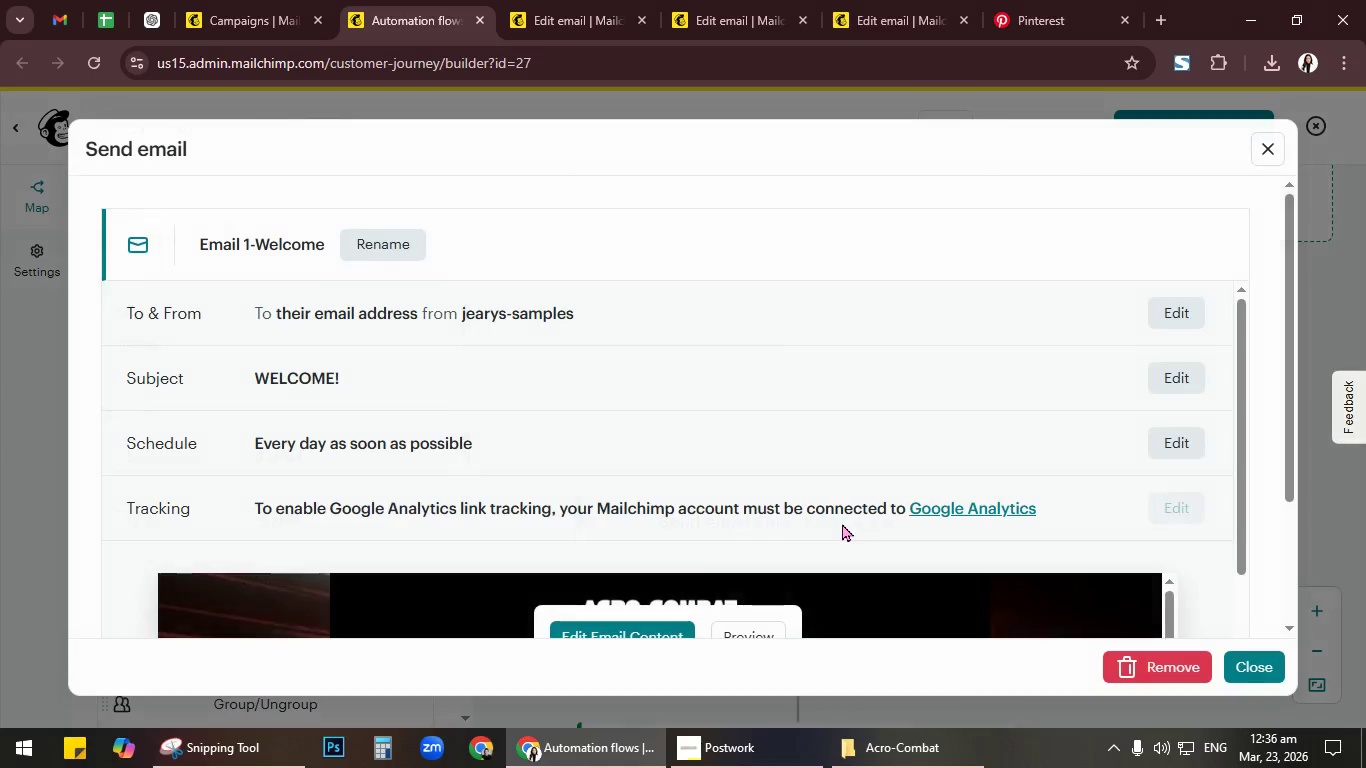 
left_click([1254, 142])
 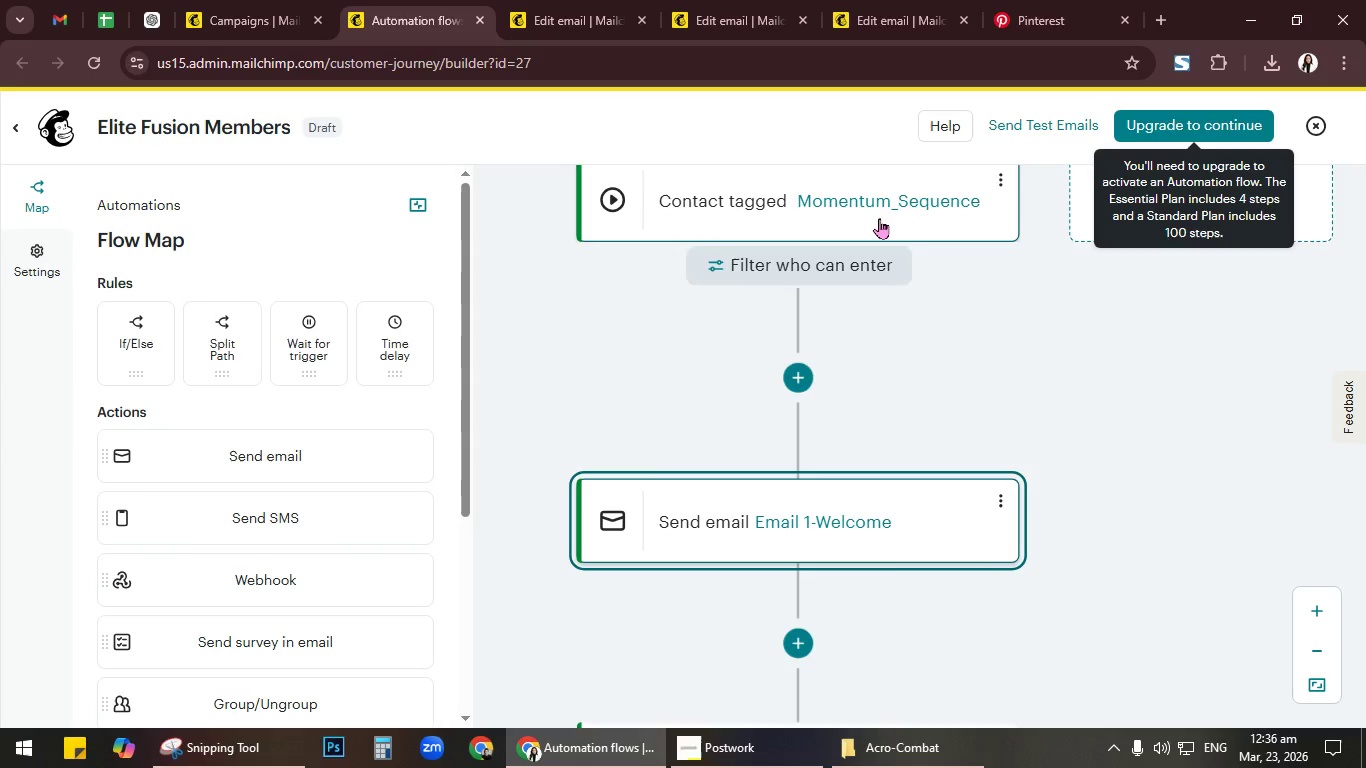 
left_click([876, 192])
 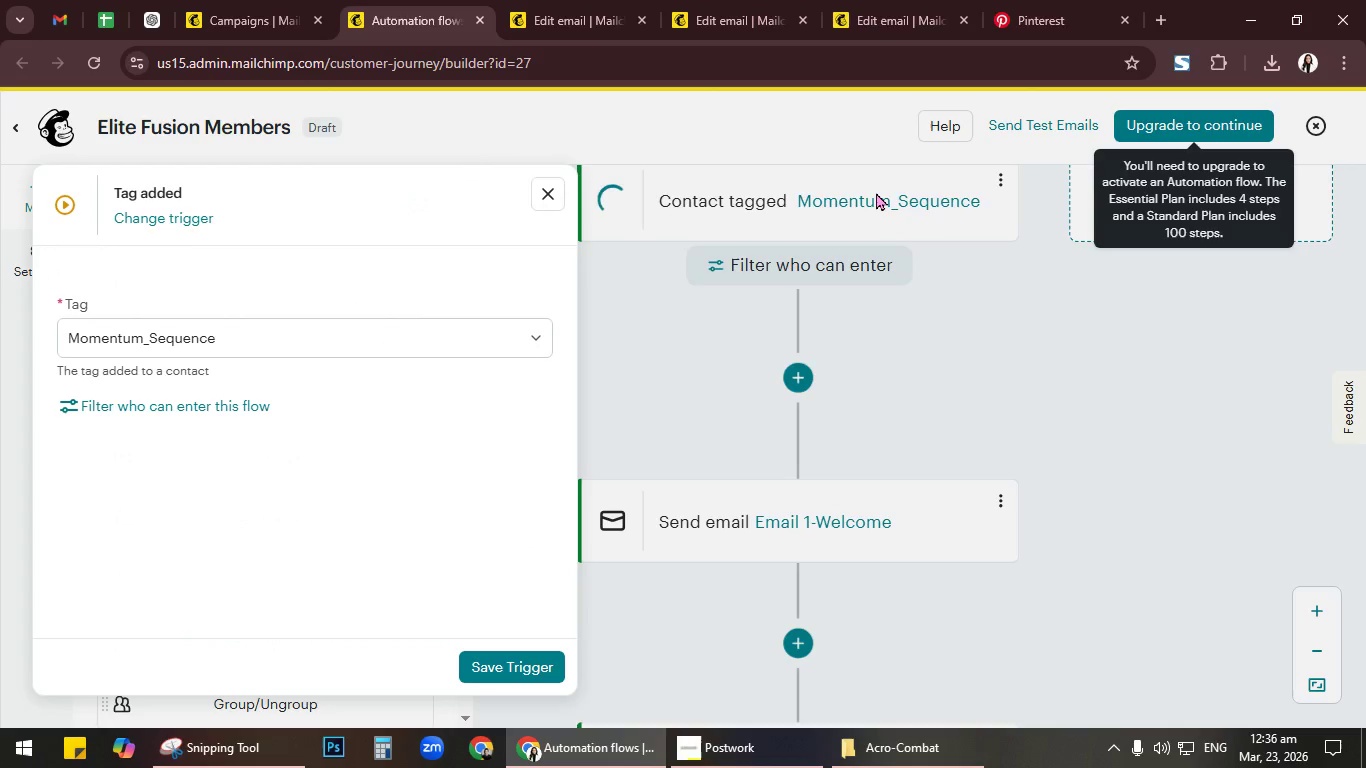 
left_click([1028, 365])
 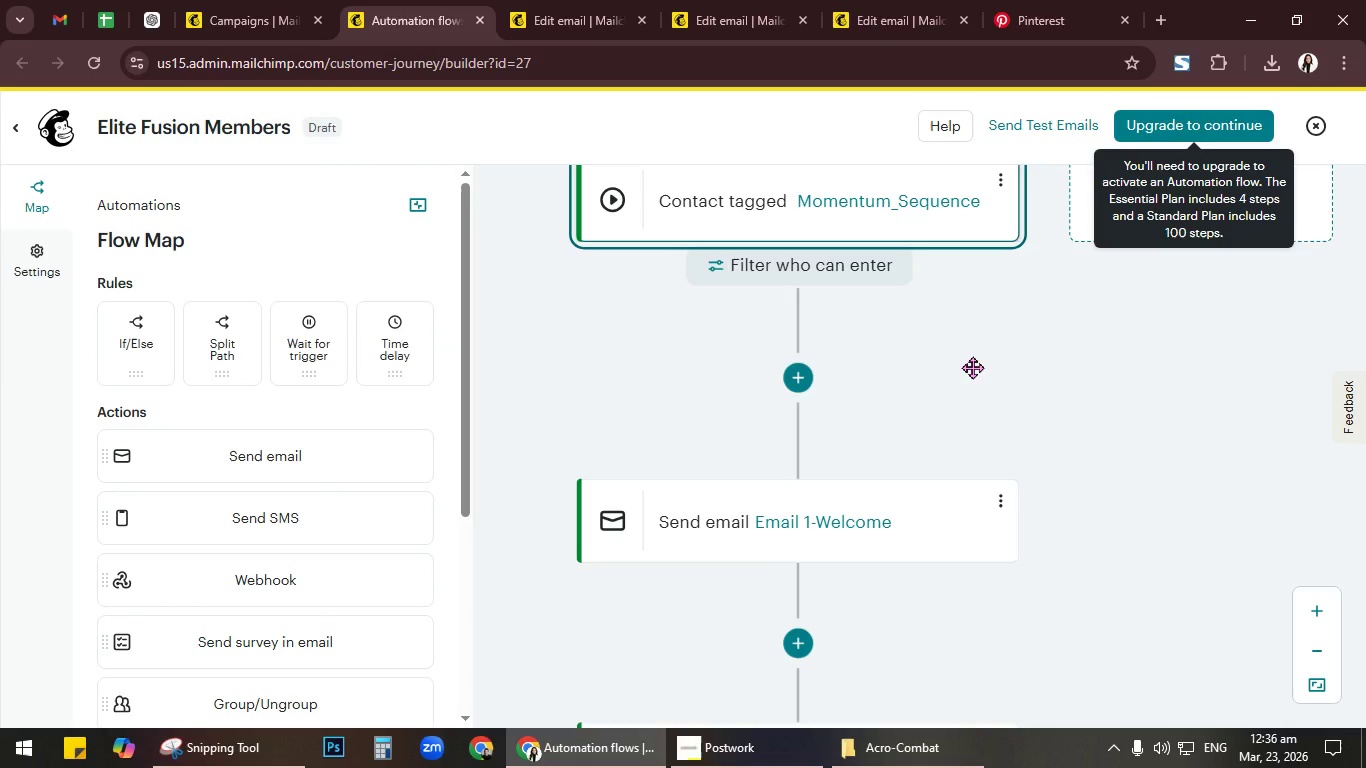 
scroll: coordinate [975, 362], scroll_direction: down, amount: 1.0
 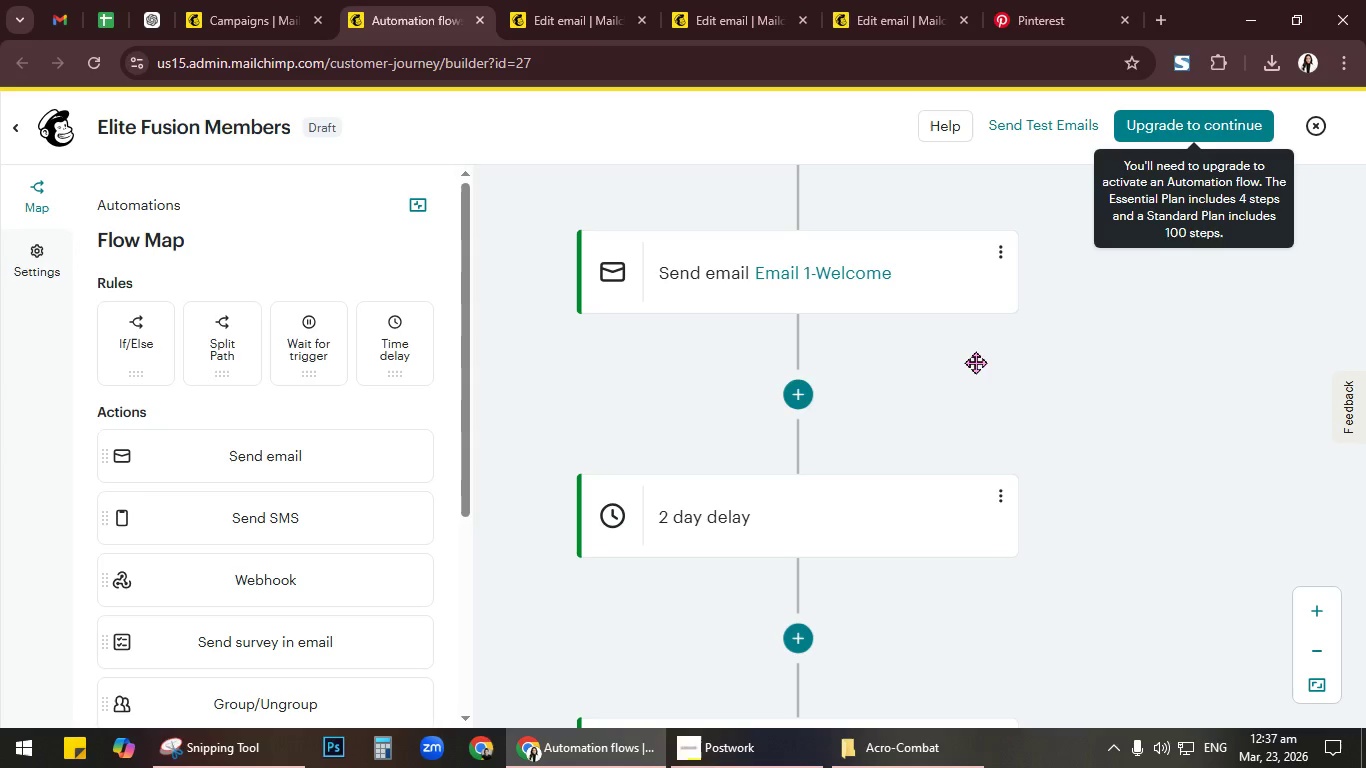 
wait(49.16)
 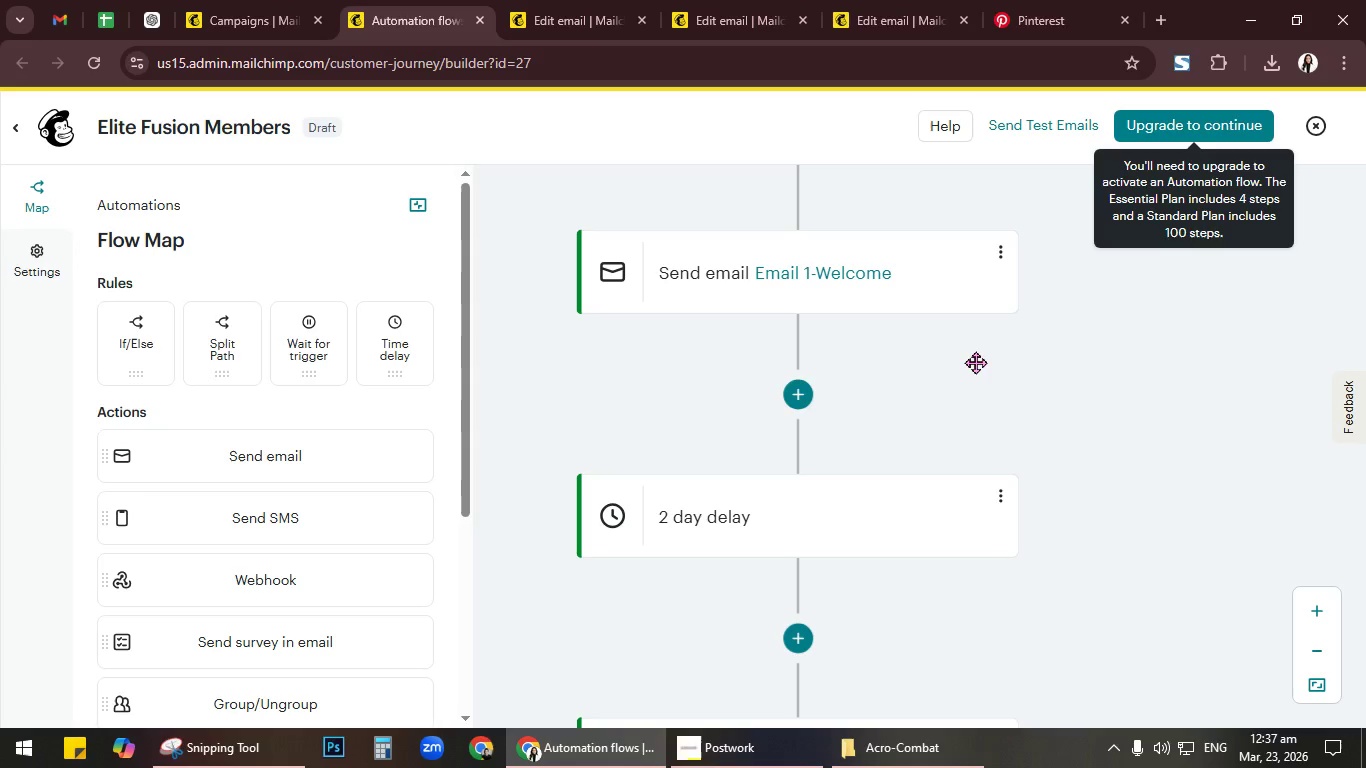 
left_click([1008, 248])
 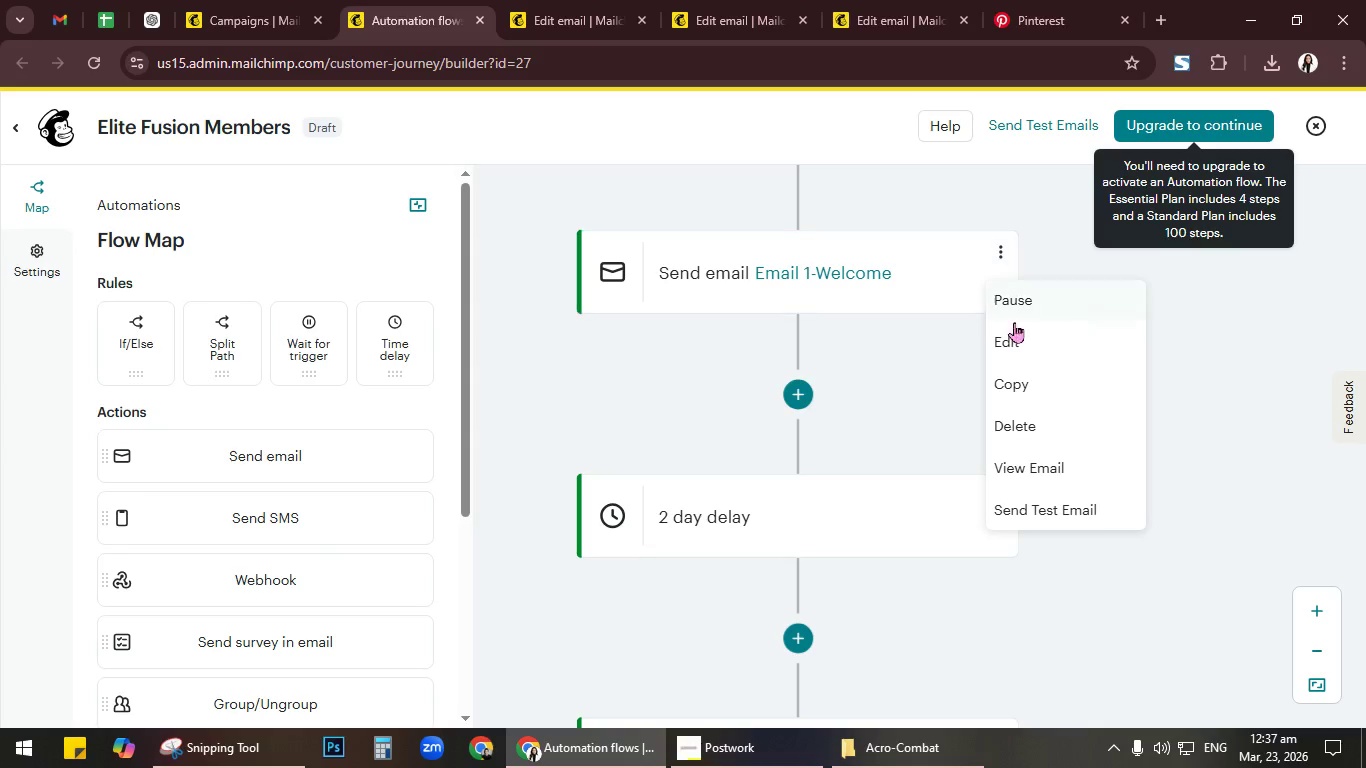 
left_click([1053, 468])
 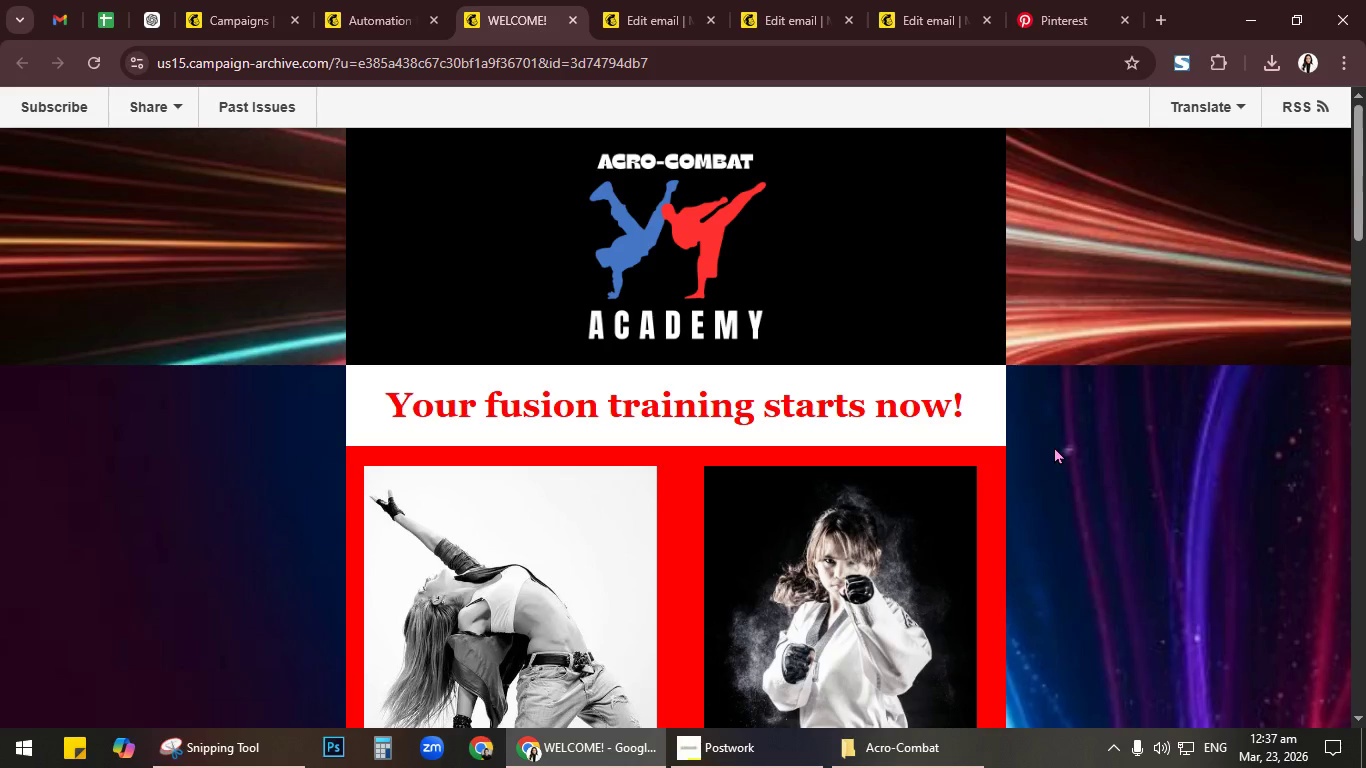 
key(Alt+Tab)
 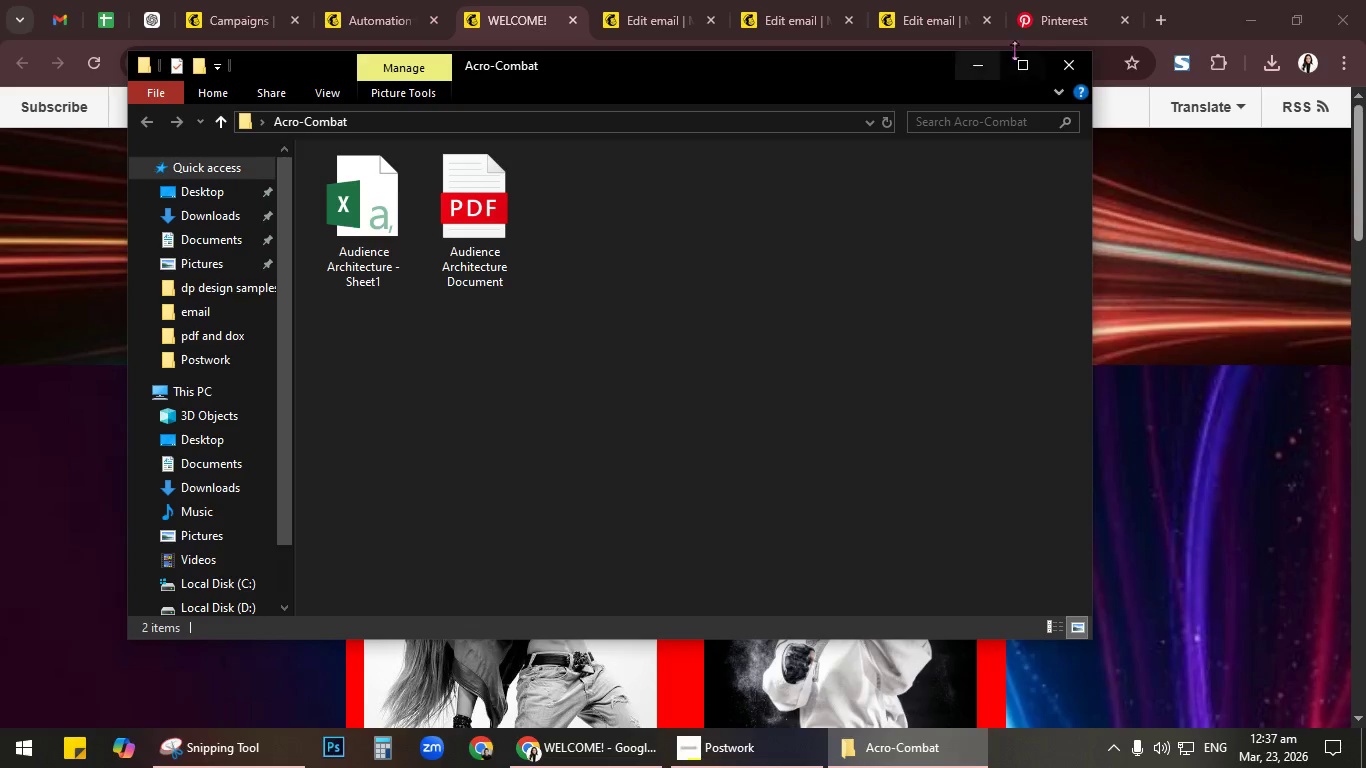 
left_click([1067, 70])